 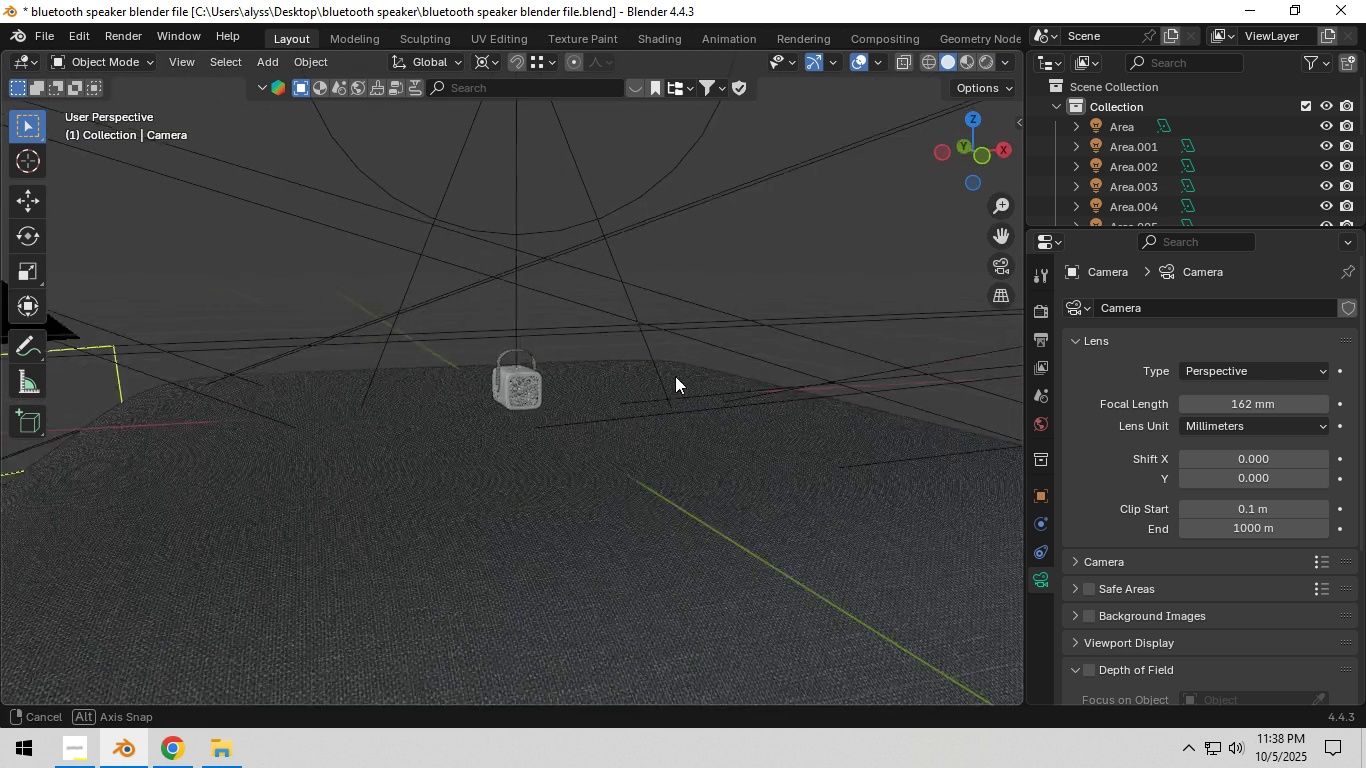 
scroll: coordinate [576, 403], scroll_direction: down, amount: 6.0
 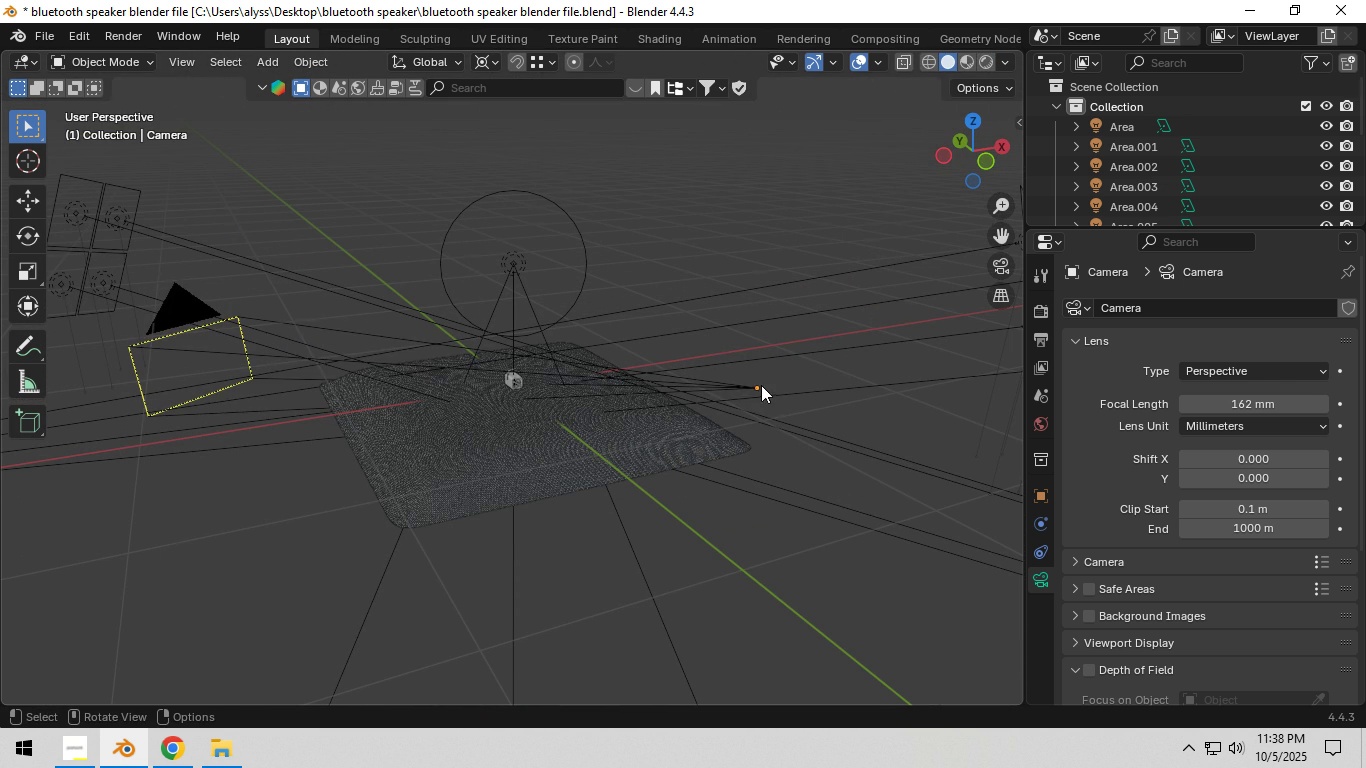 
left_click([757, 386])
 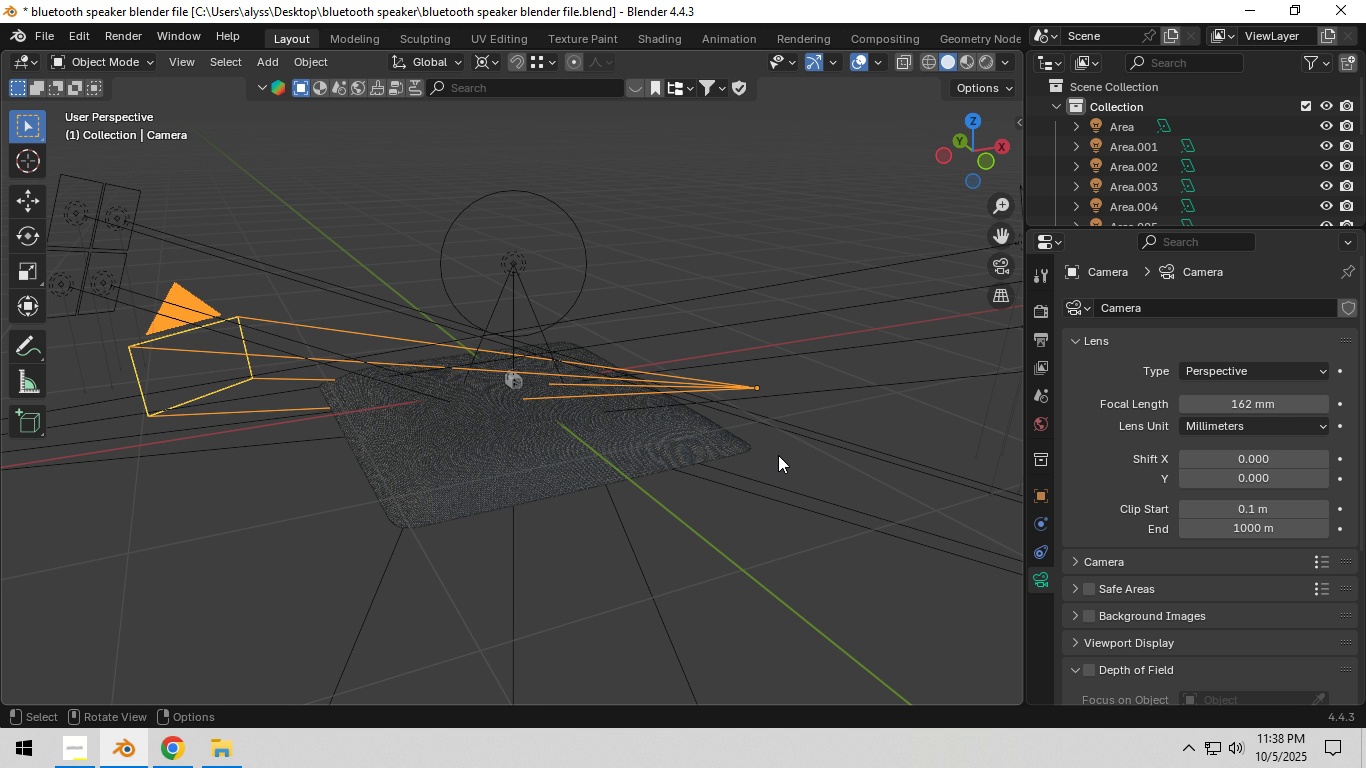 
key(R)
 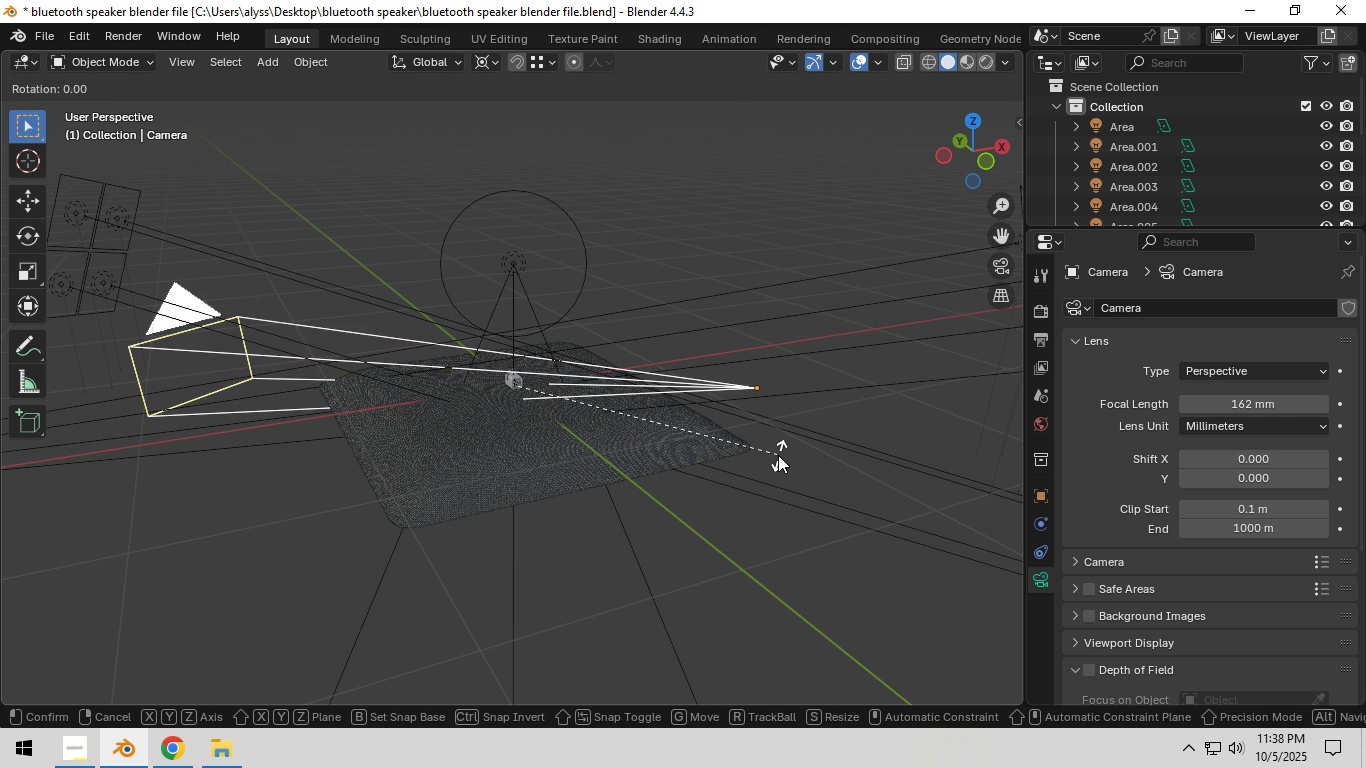 
key(Numpad1)
 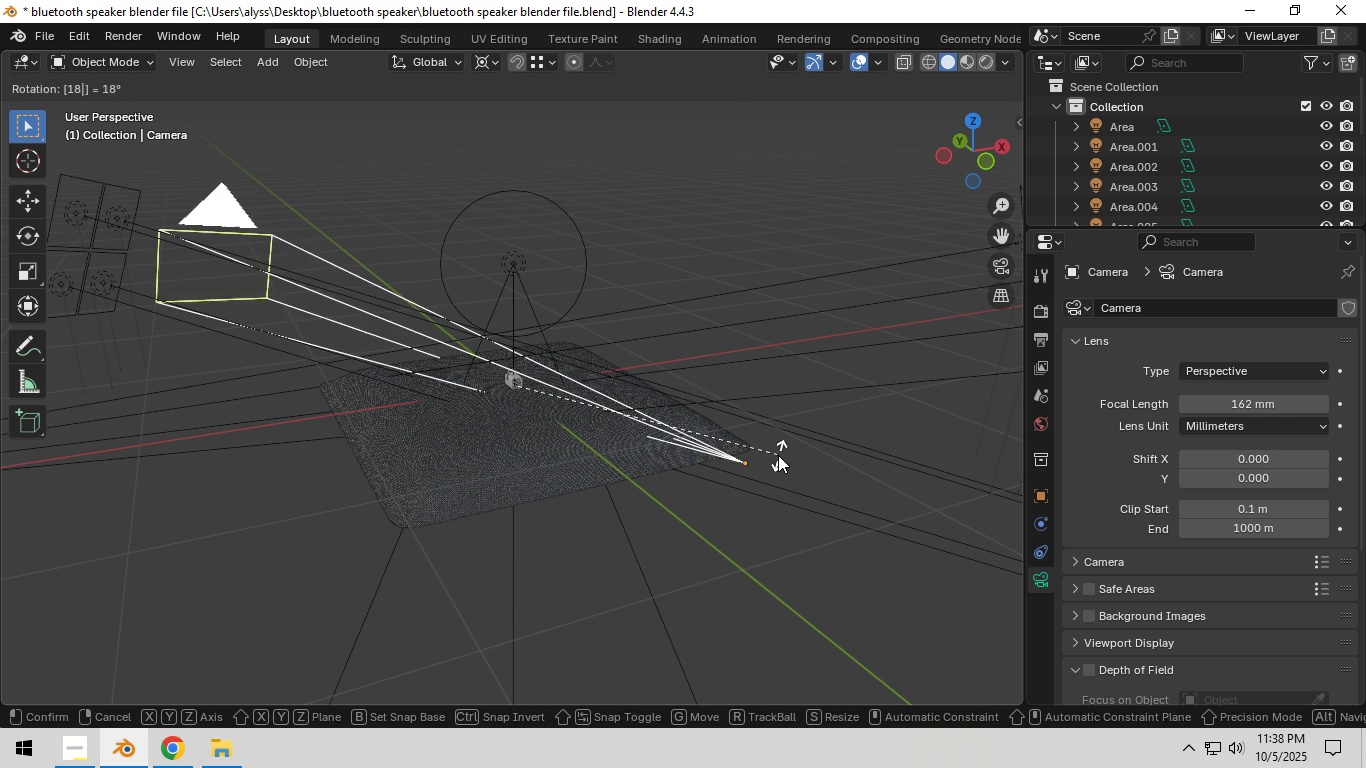 
key(Numpad8)
 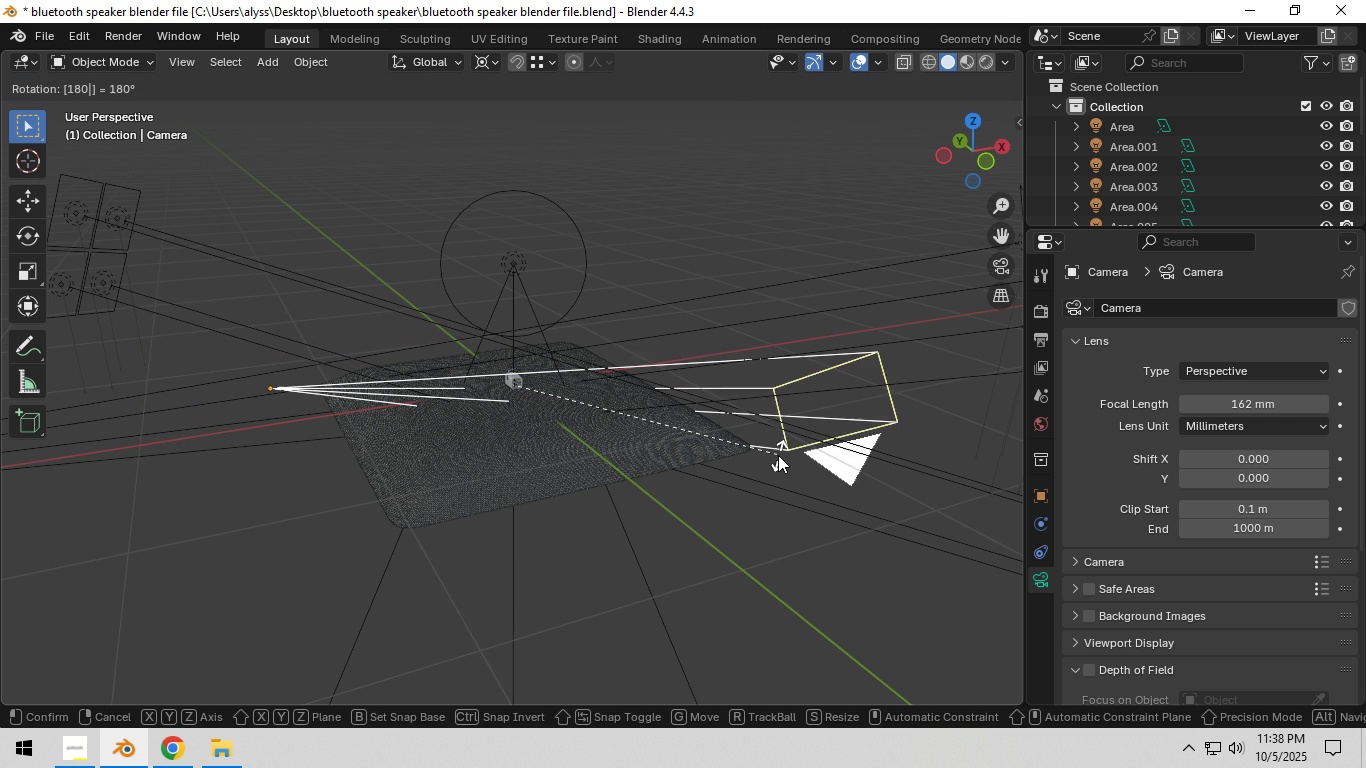 
key(Numpad0)
 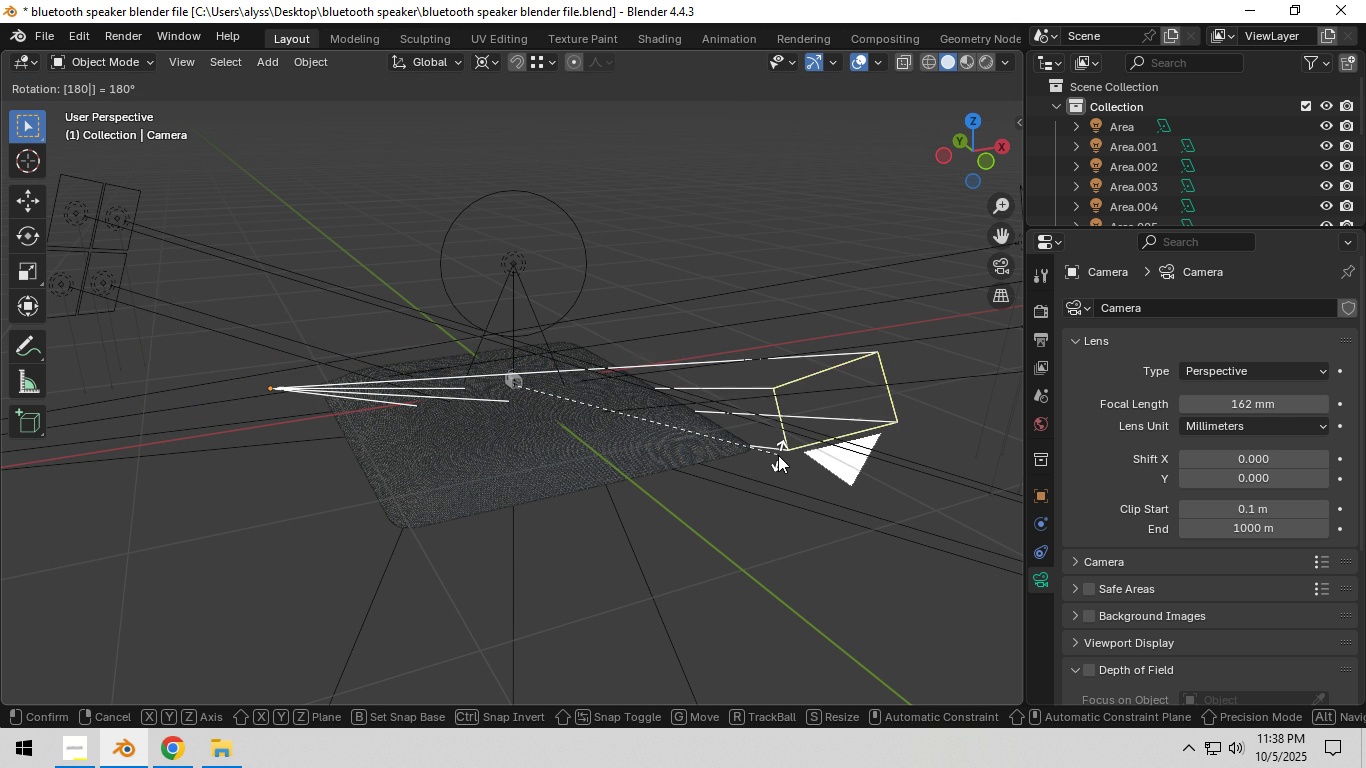 
right_click([778, 455])